 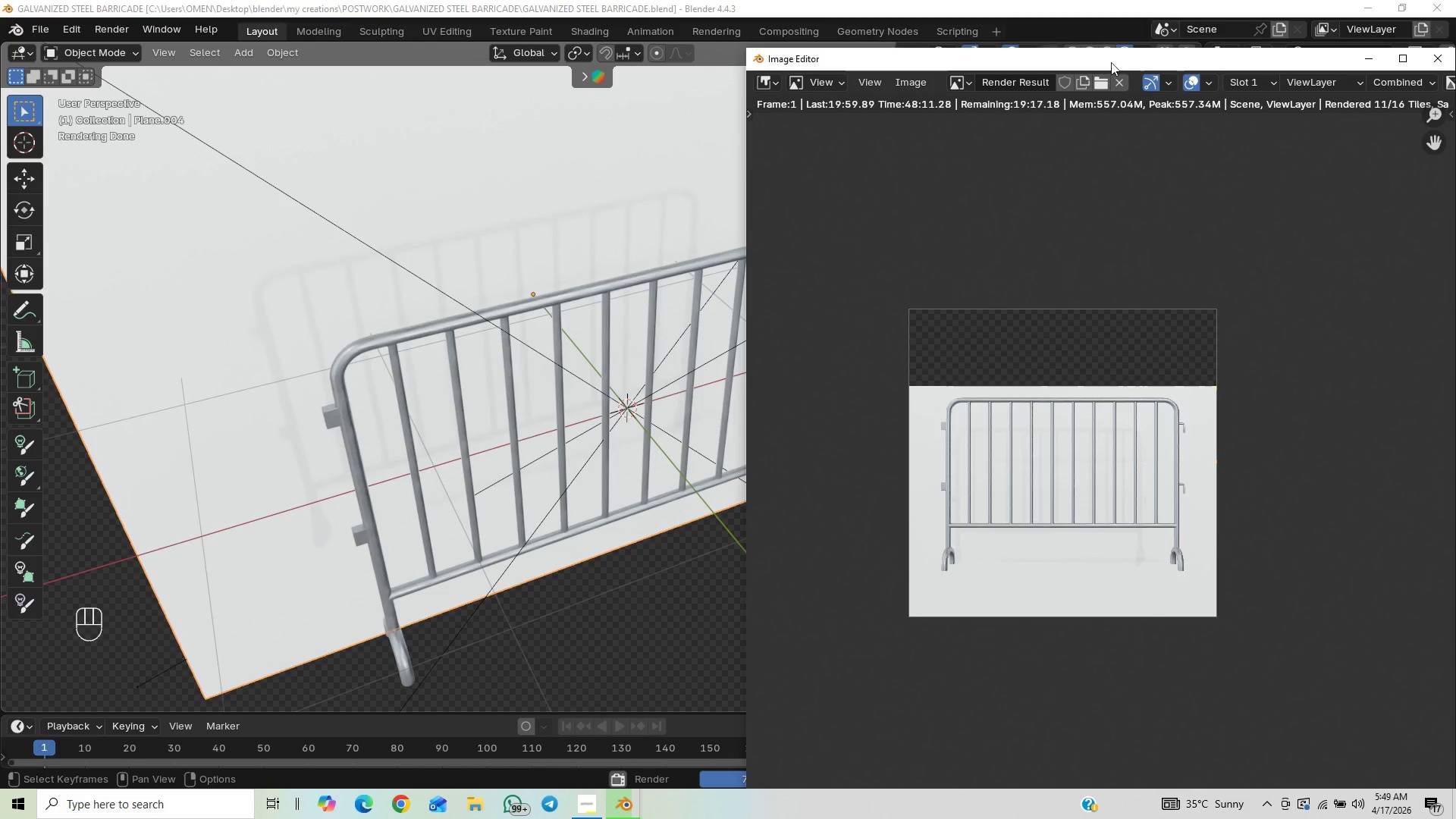 
left_click_drag(start_coordinate=[1432, 343], to_coordinate=[1455, 342])
 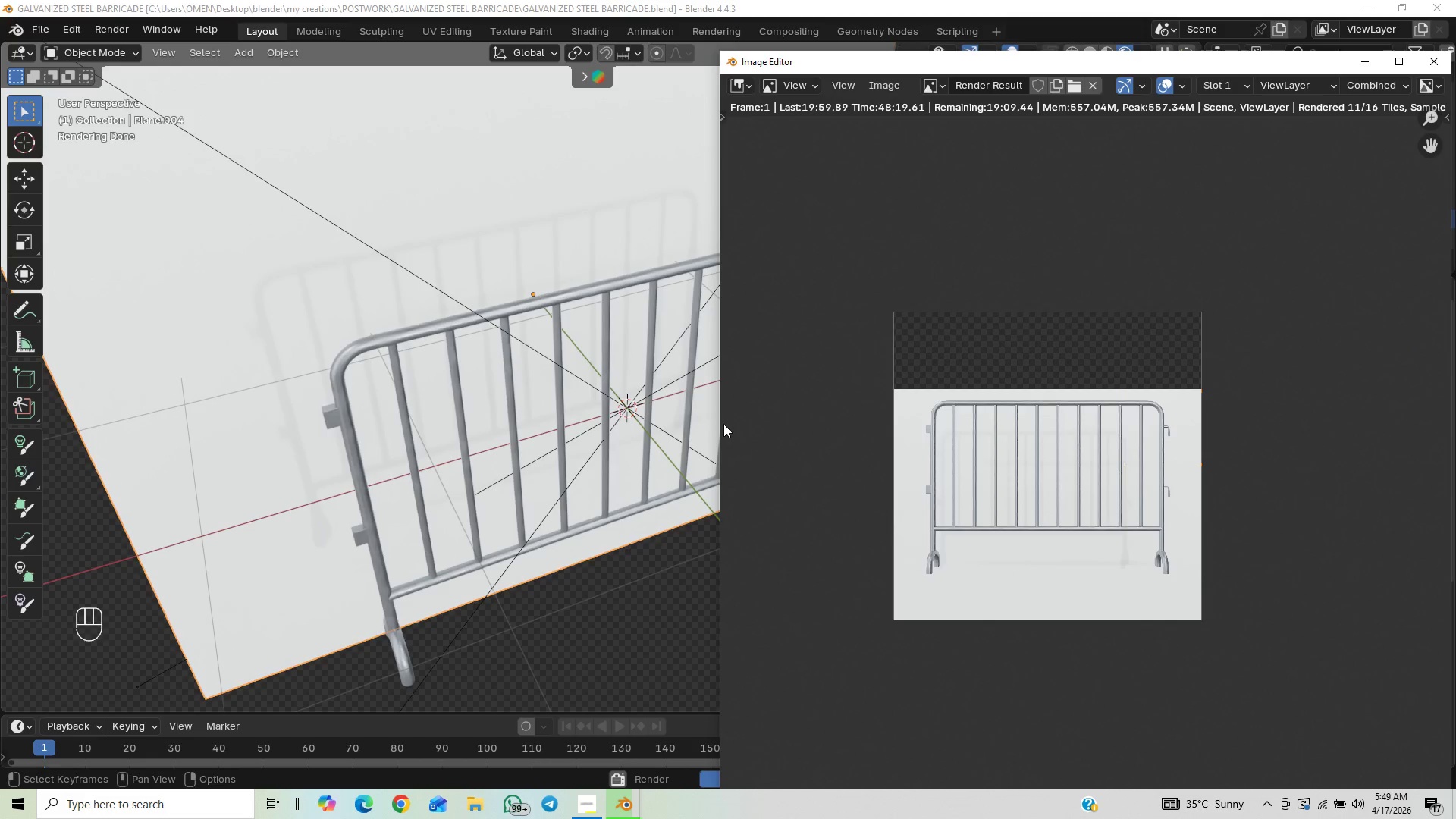 
left_click_drag(start_coordinate=[714, 432], to_coordinate=[659, 439])
 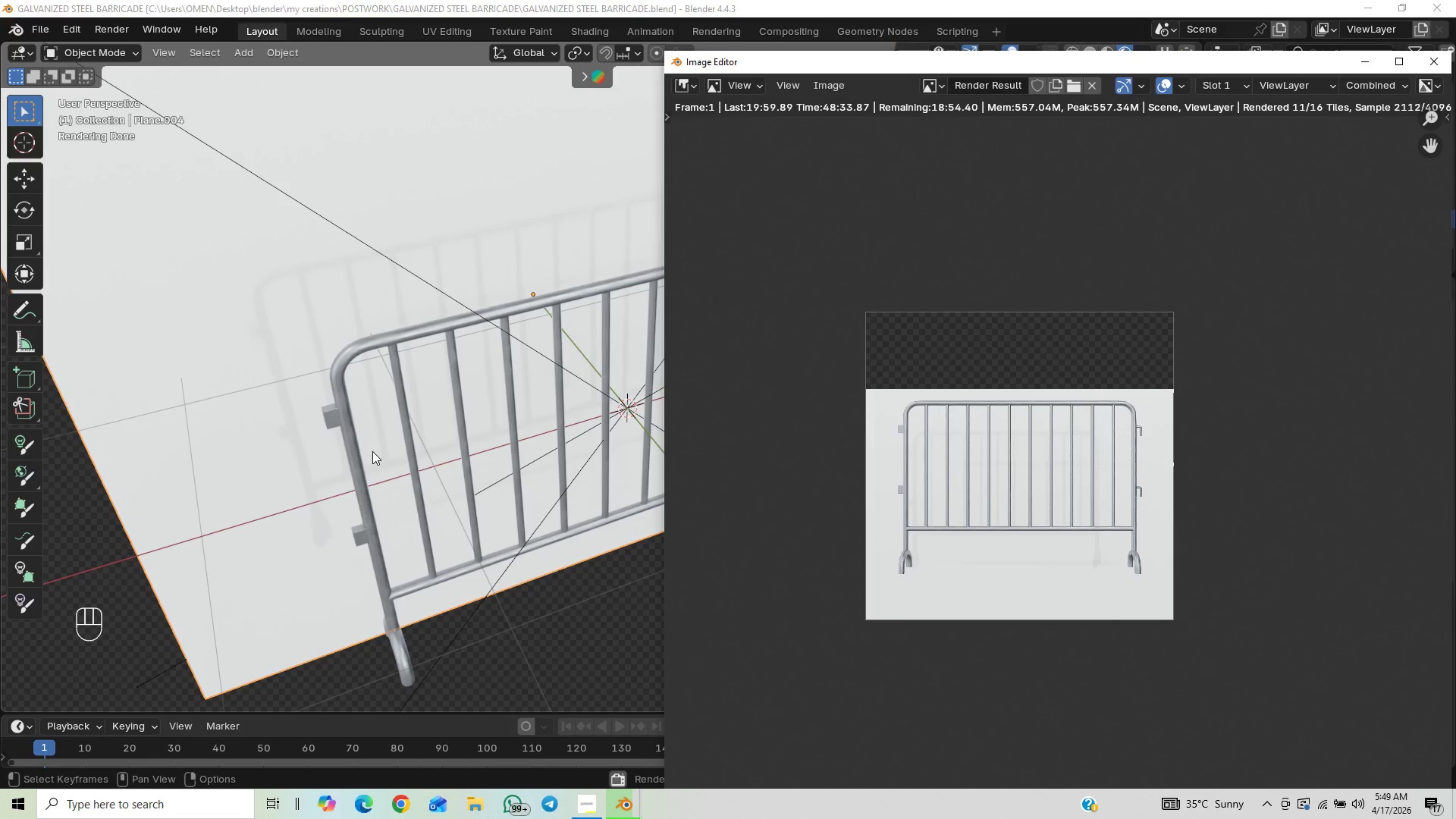 
wait(16.75)
 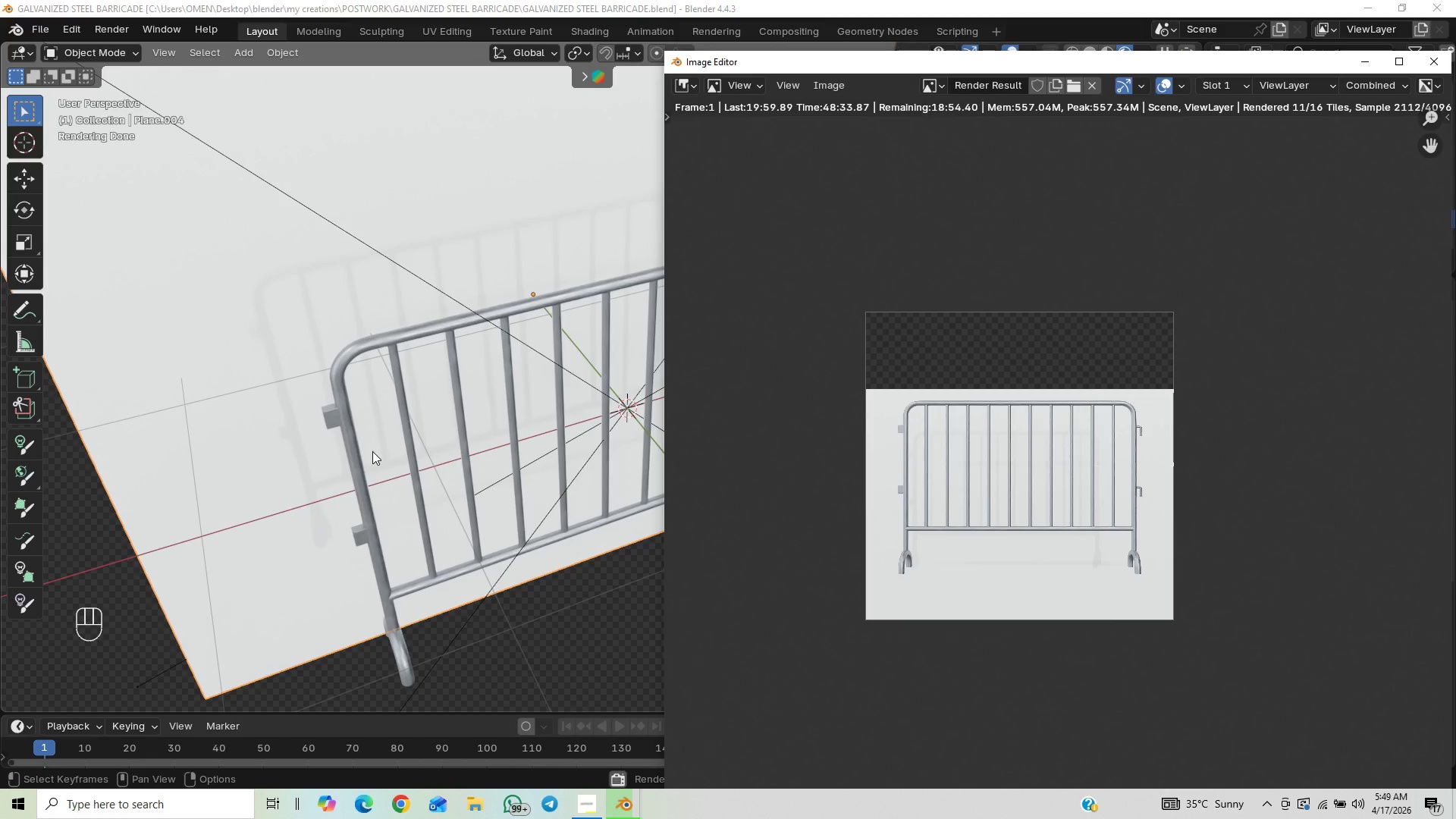 
left_click([587, 813])